 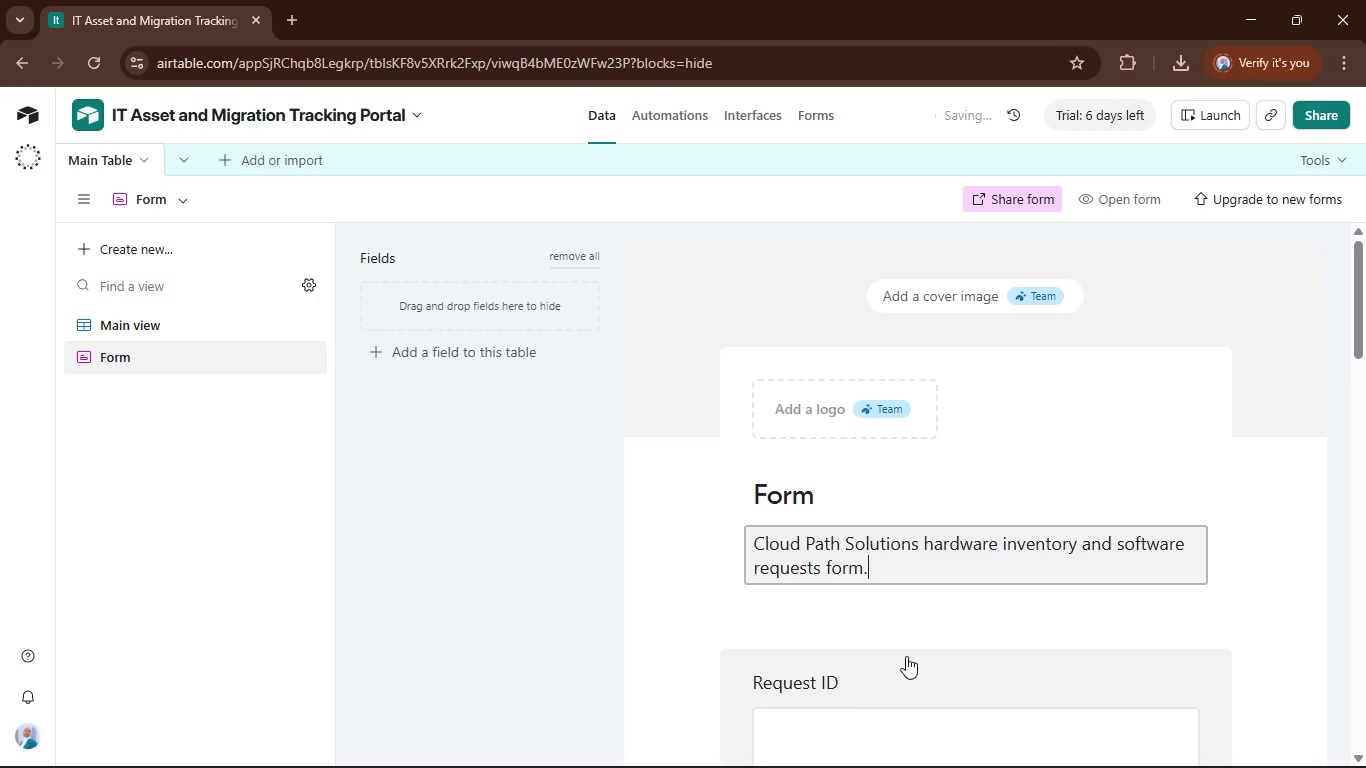 
left_click([1297, 594])
 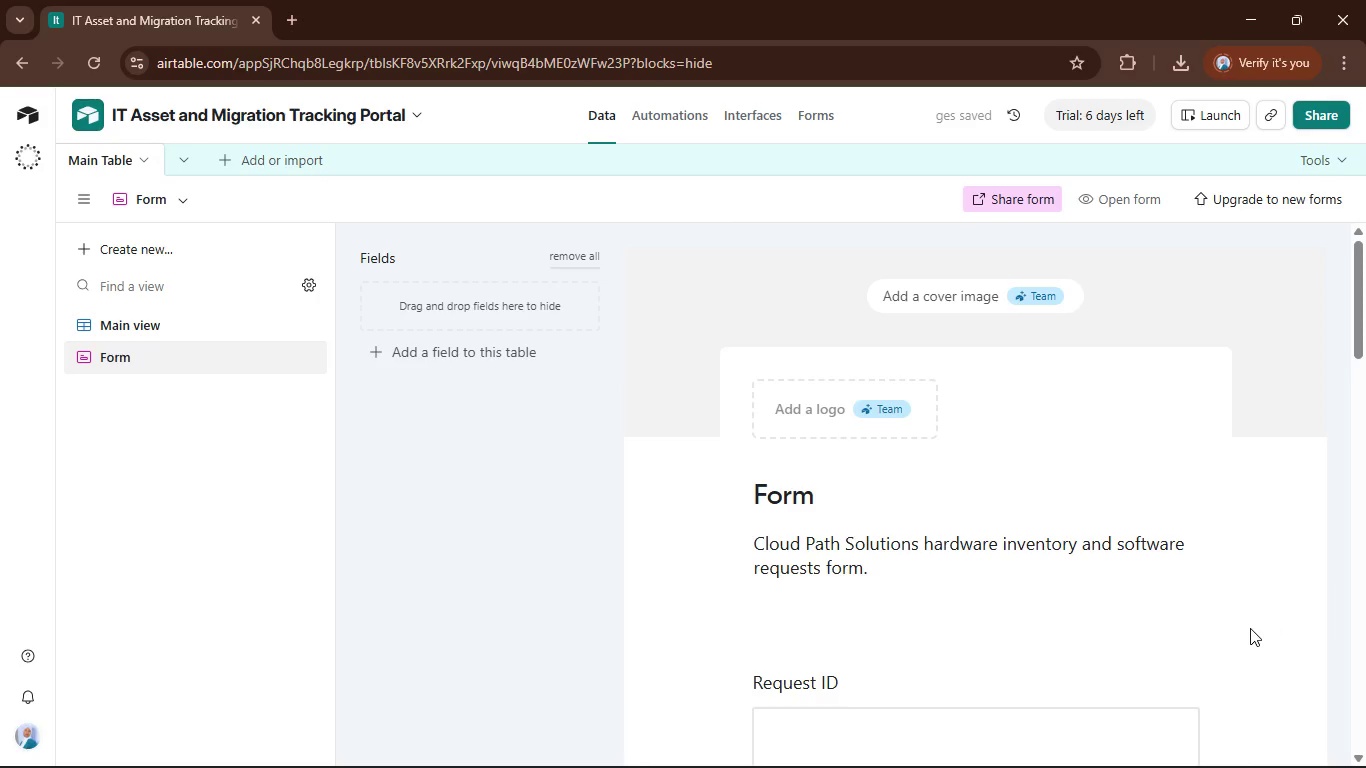 
scroll: coordinate [1249, 628], scroll_direction: down, amount: 2.0
 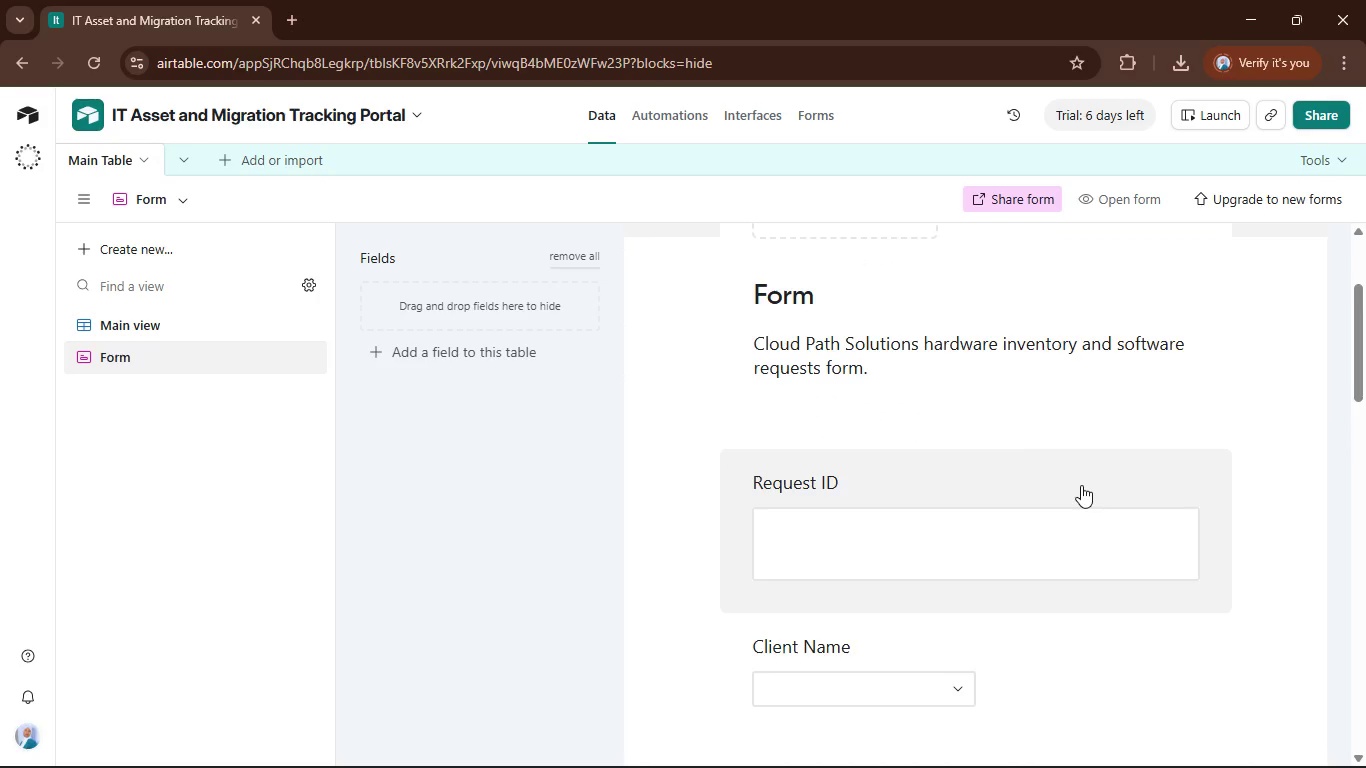 
left_click([1081, 485])
 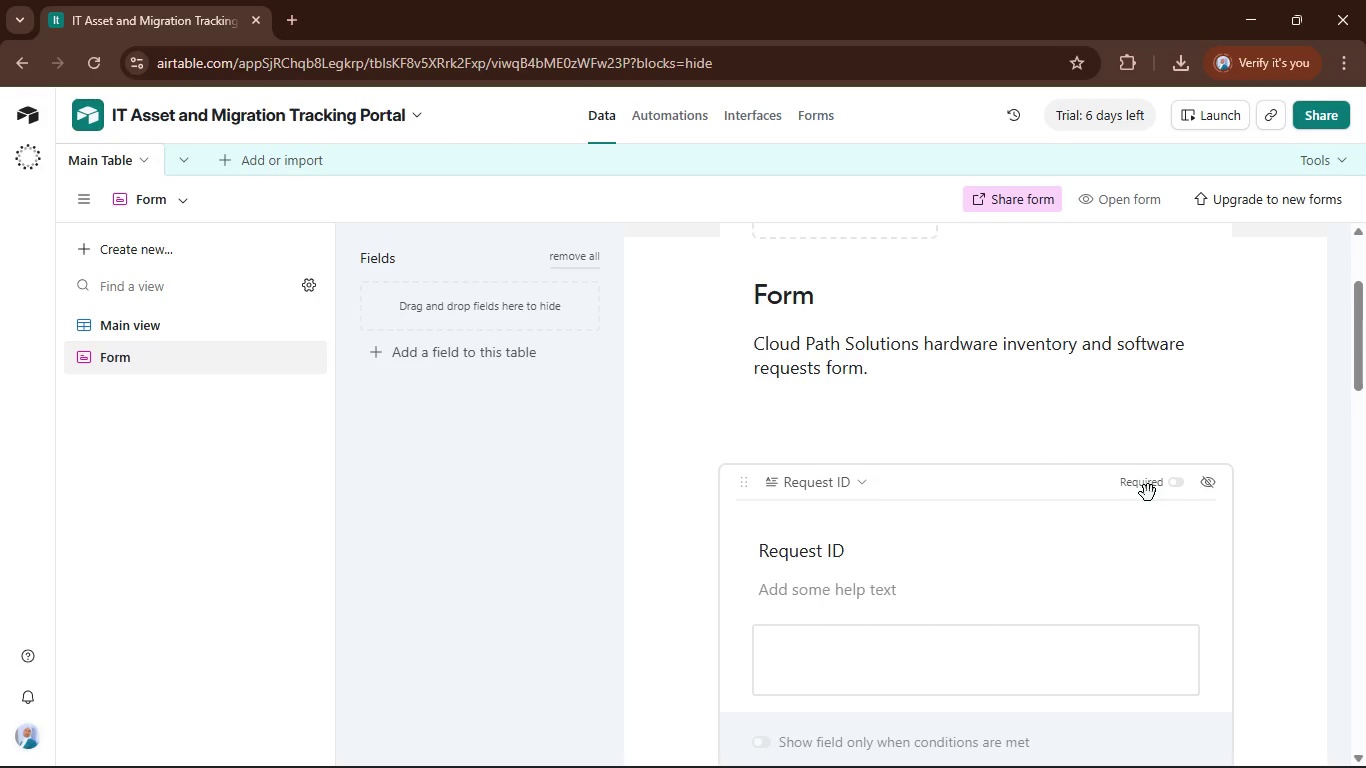 
wait(12.17)
 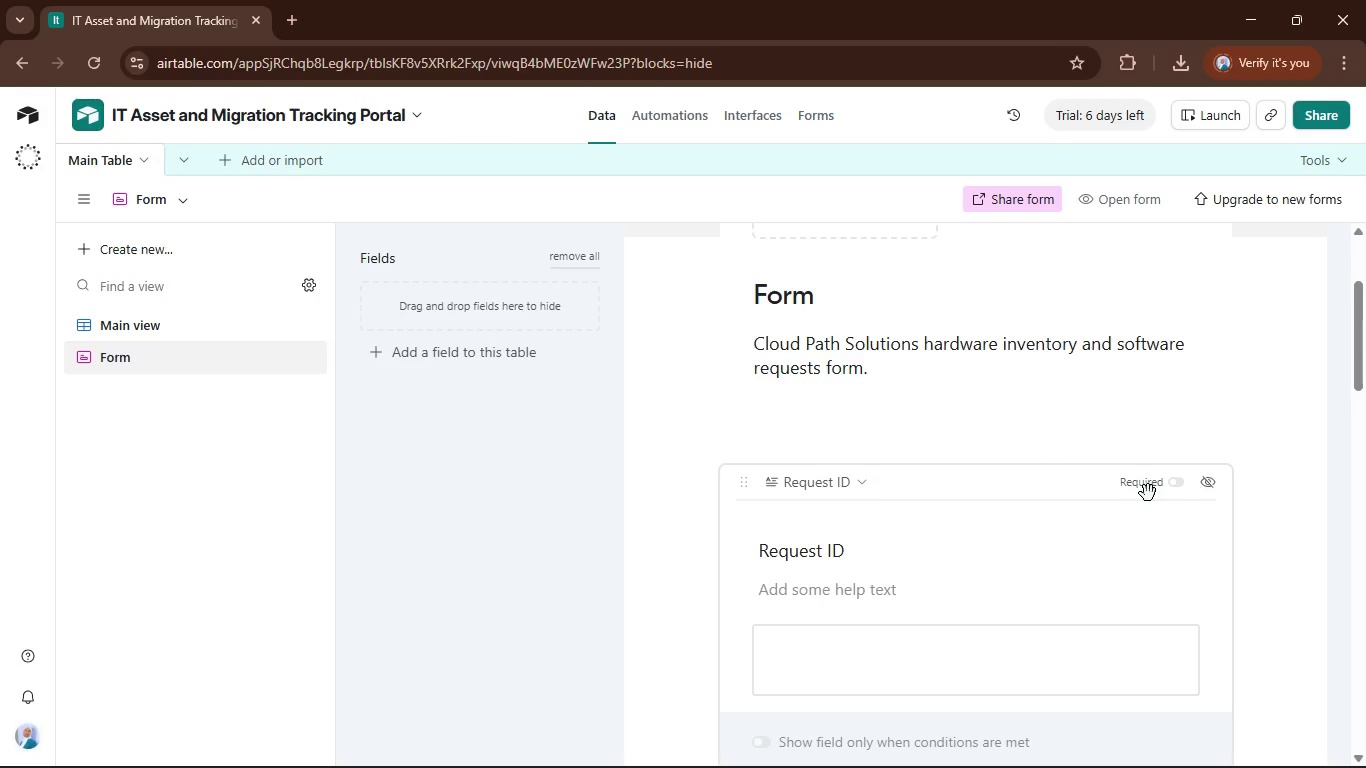 
left_click([1206, 486])
 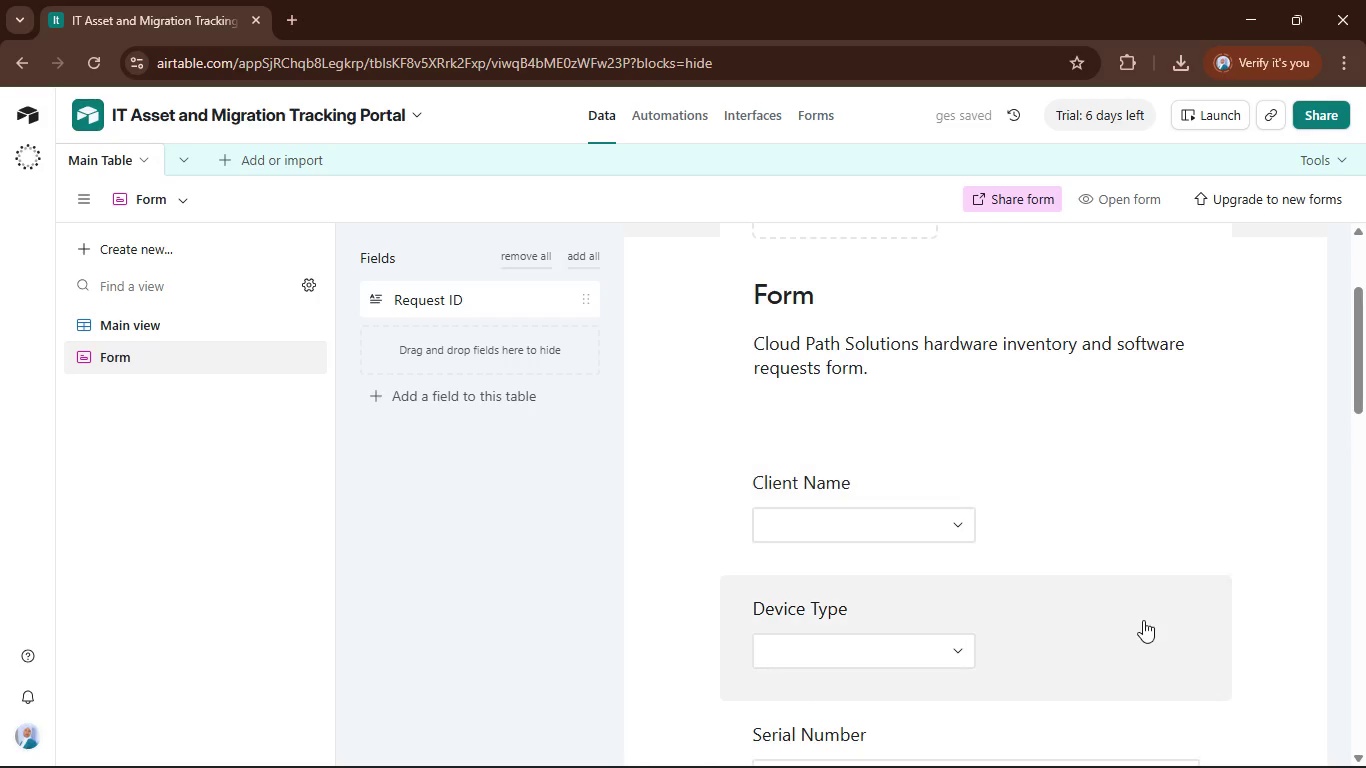 
scroll: coordinate [1136, 619], scroll_direction: down, amount: 2.0
 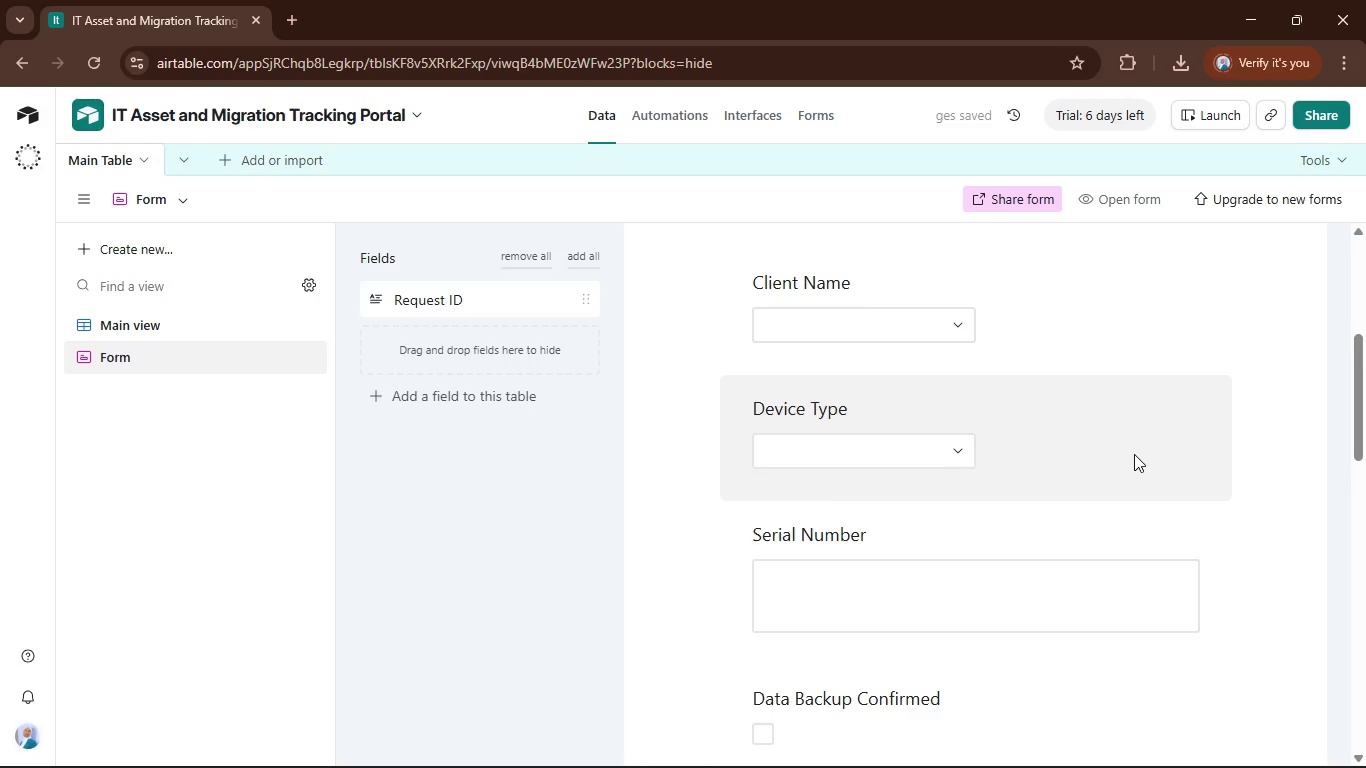 
left_click([1115, 531])
 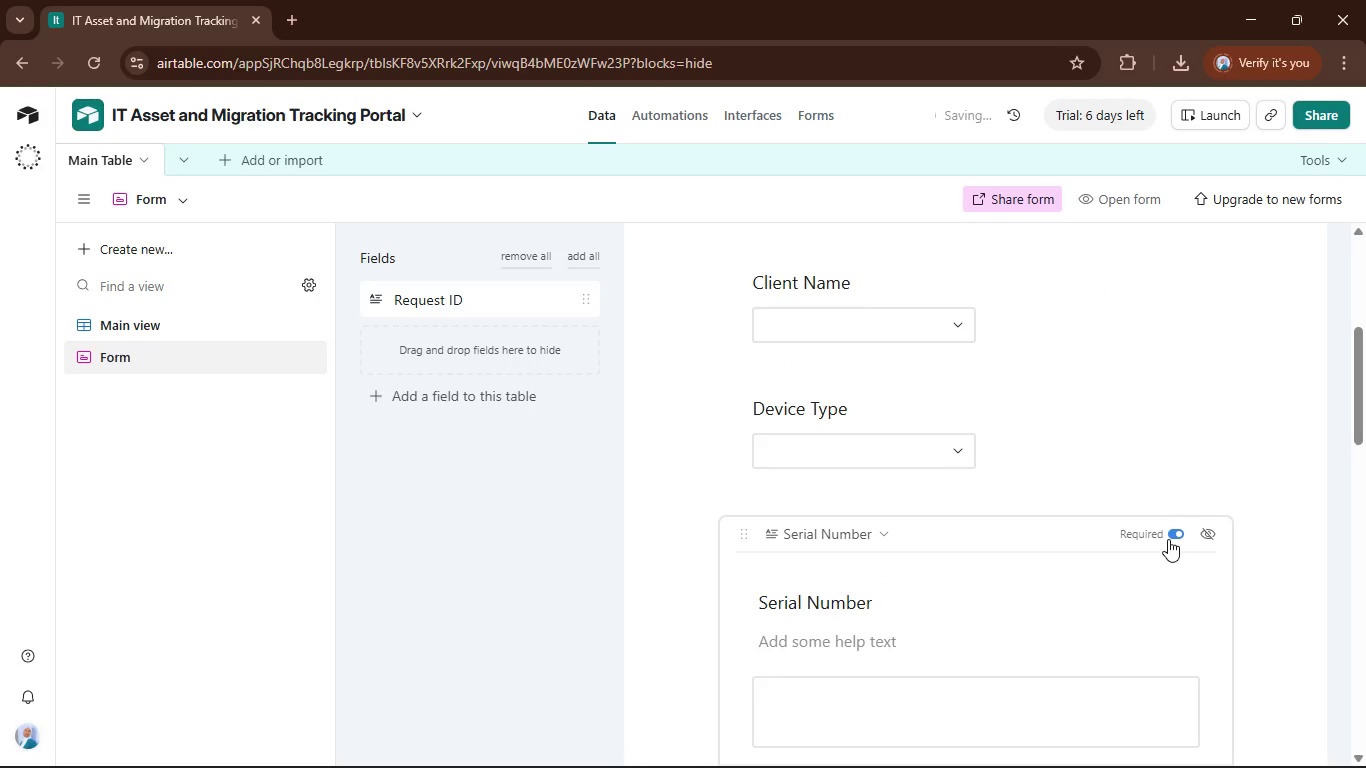 
left_click([1261, 527])
 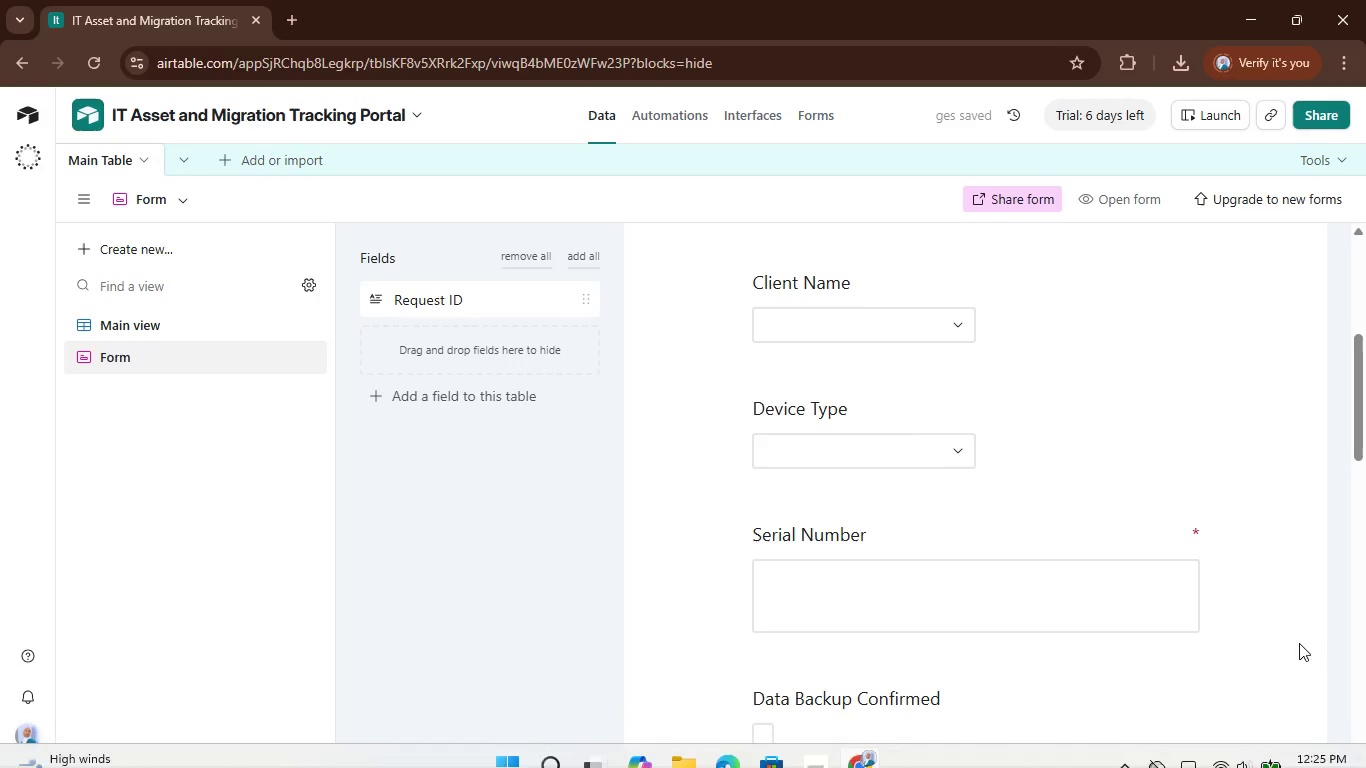 
scroll: coordinate [1244, 600], scroll_direction: down, amount: 5.0
 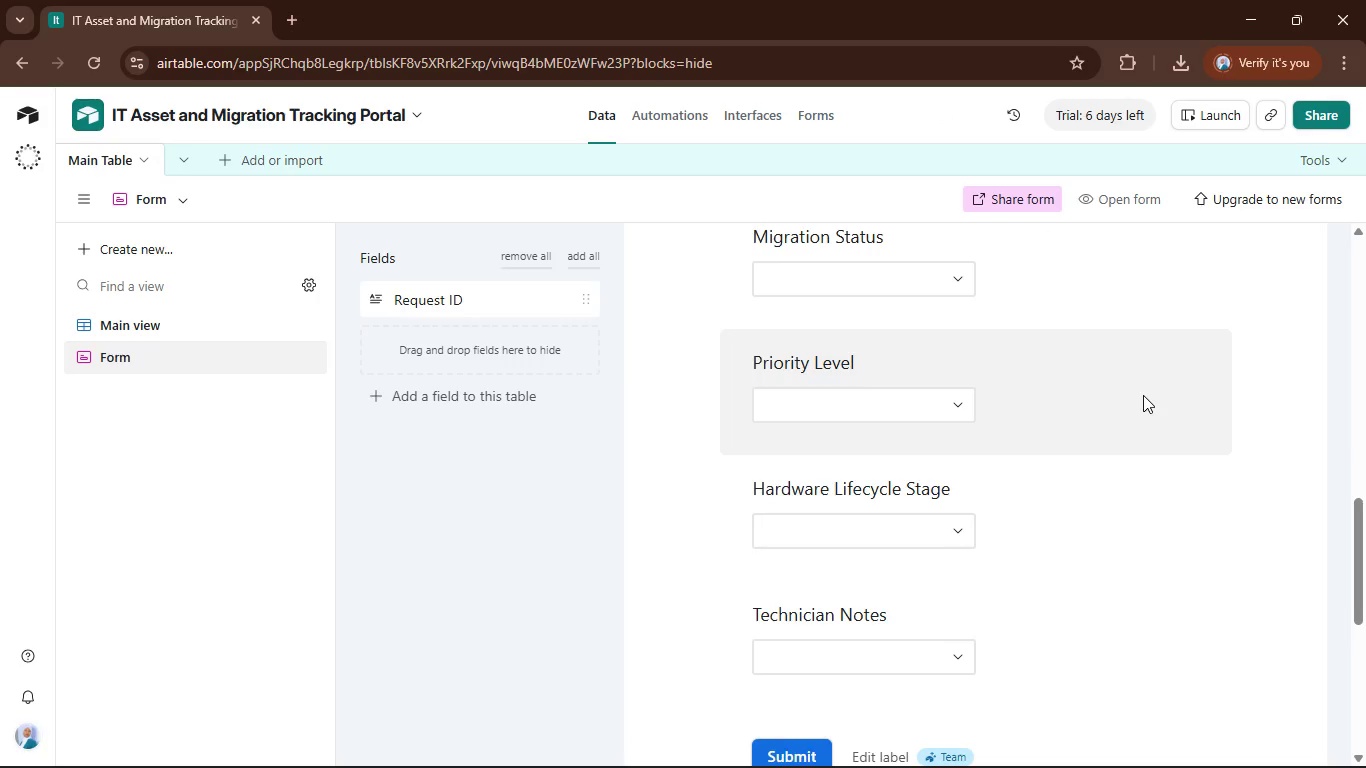 
left_click([1152, 380])
 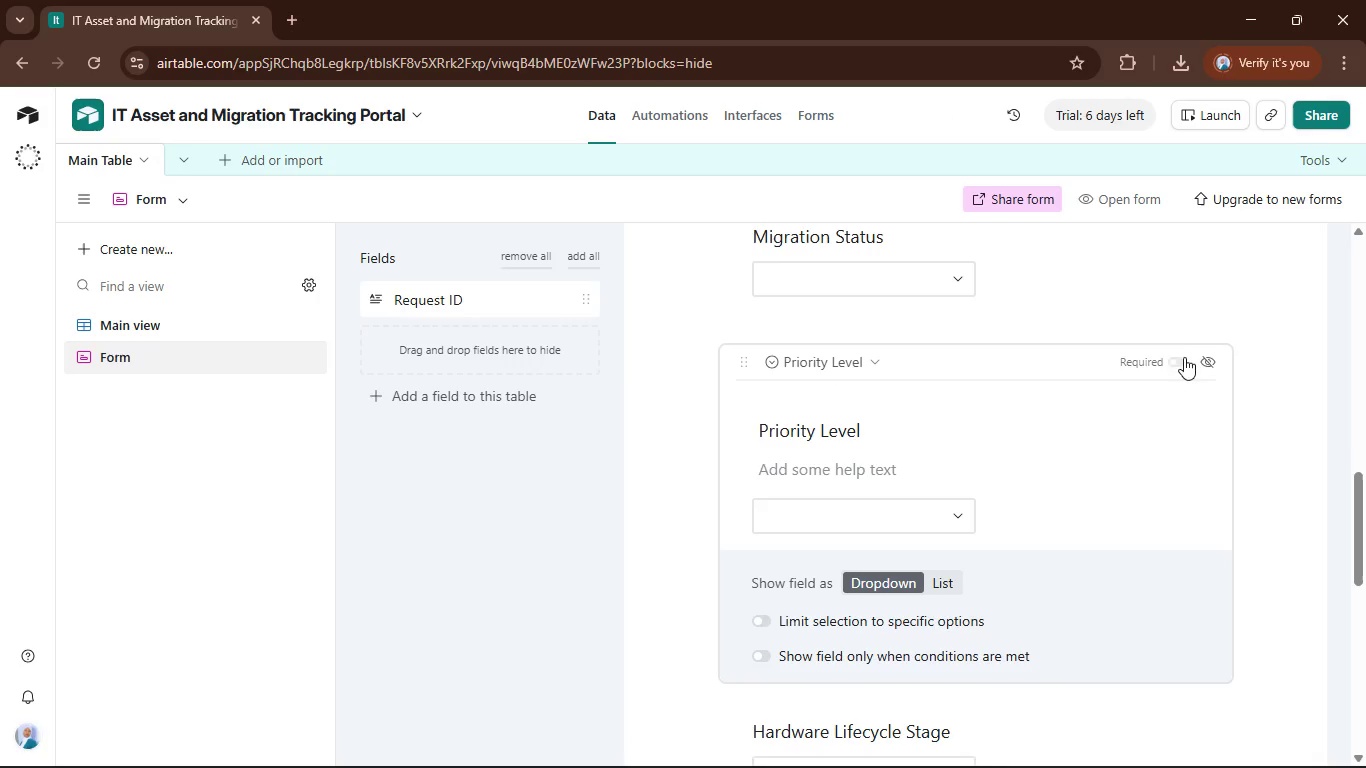 
mouse_move([1201, 378])
 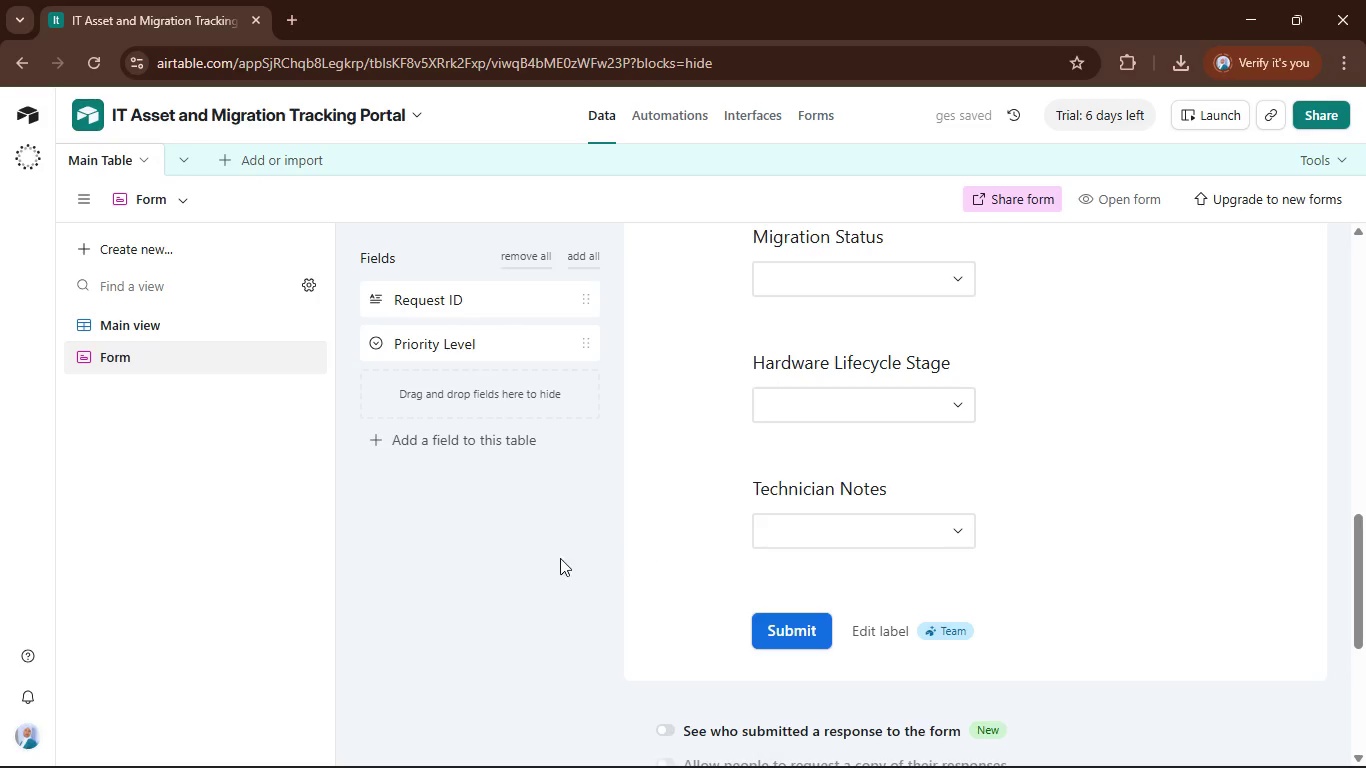 
wait(10.2)
 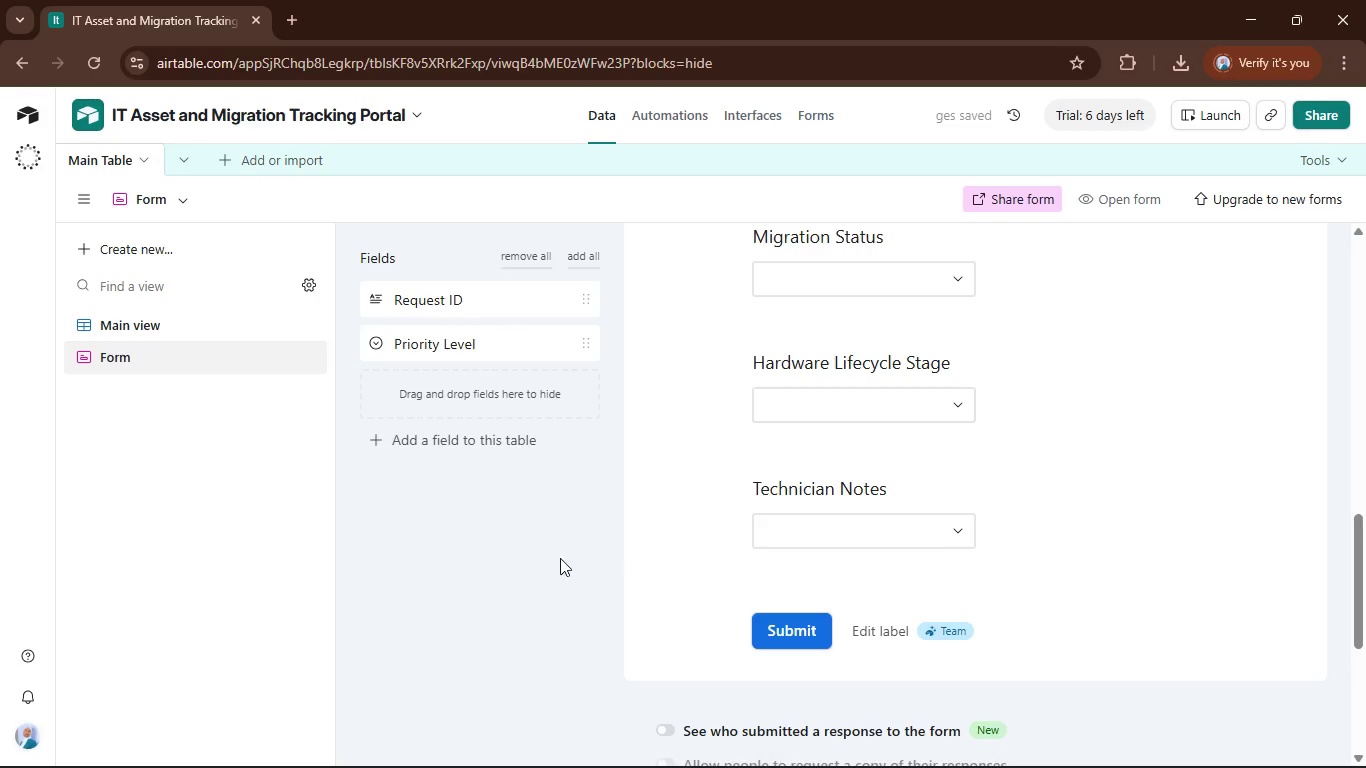 
mouse_move([226, 332])
 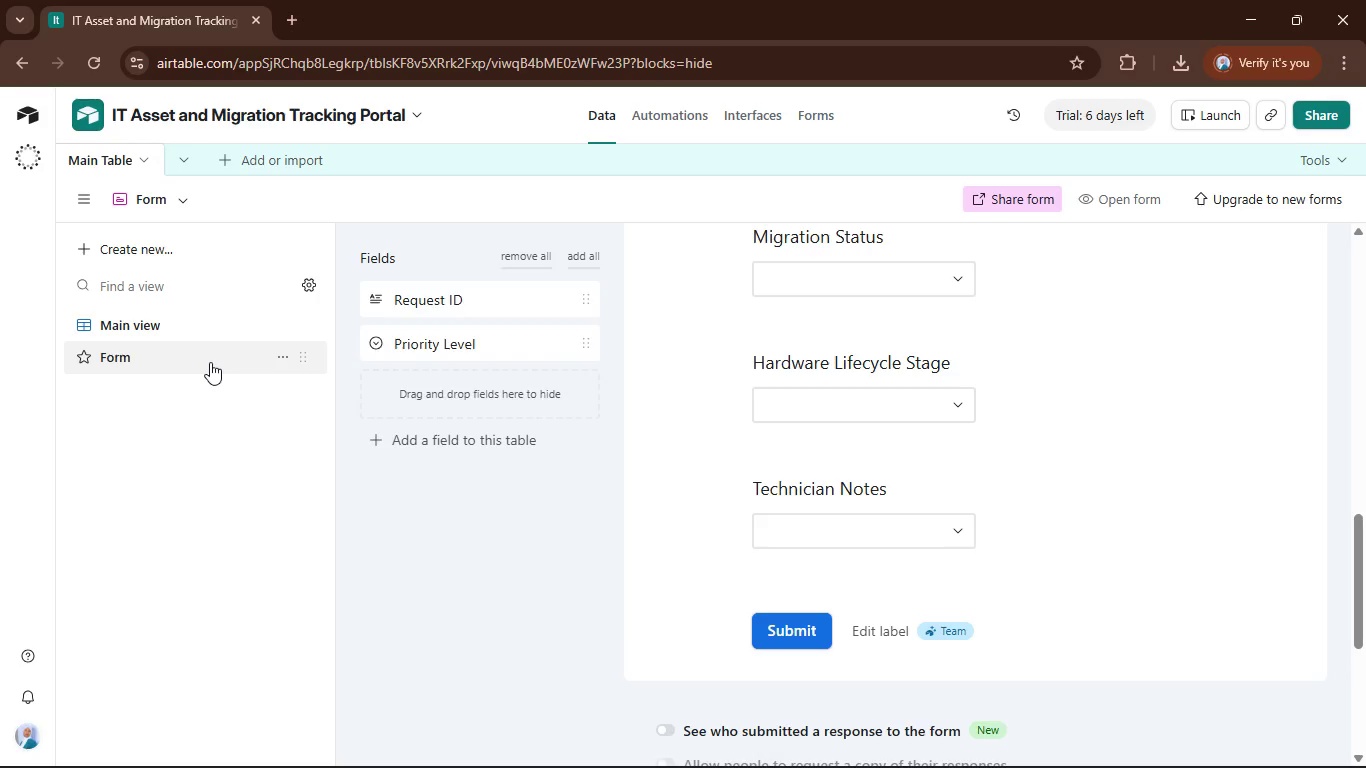 
left_click([210, 362])
 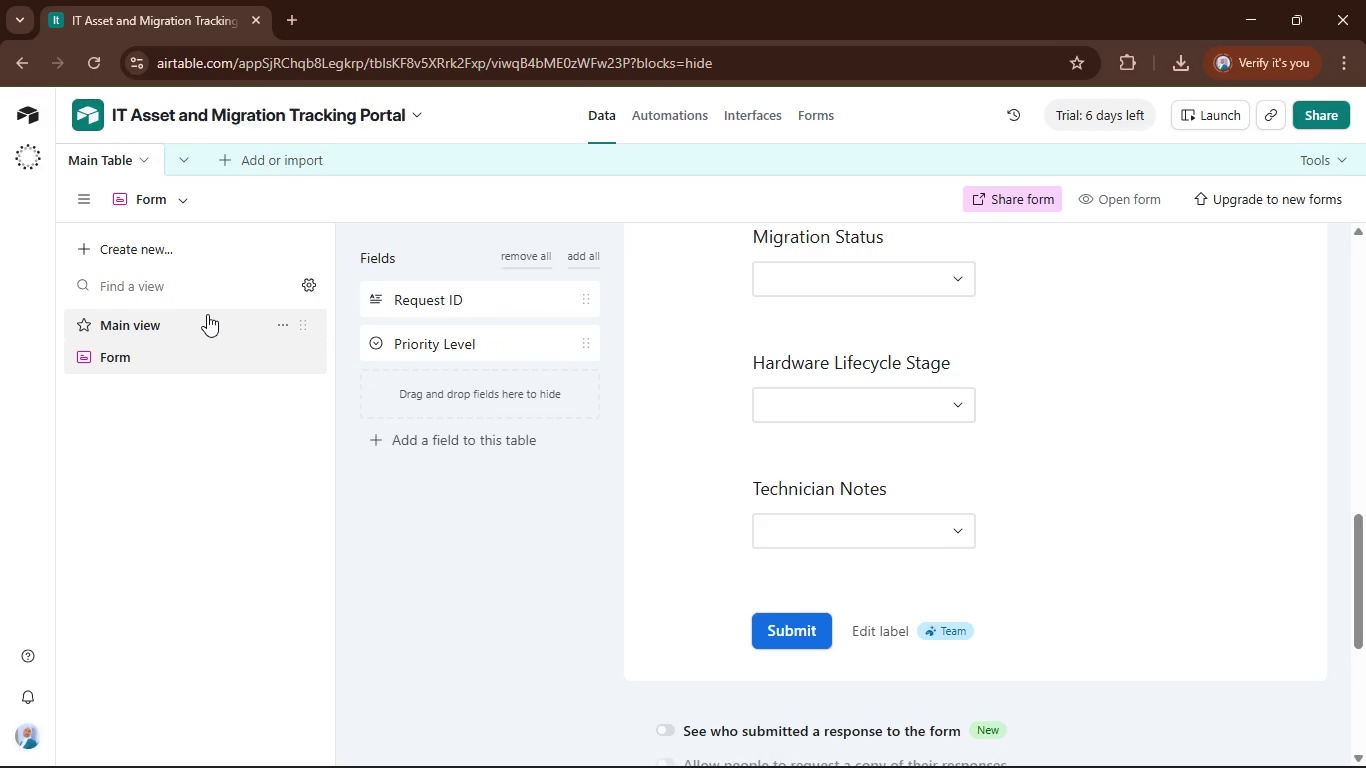 
left_click([207, 314])
 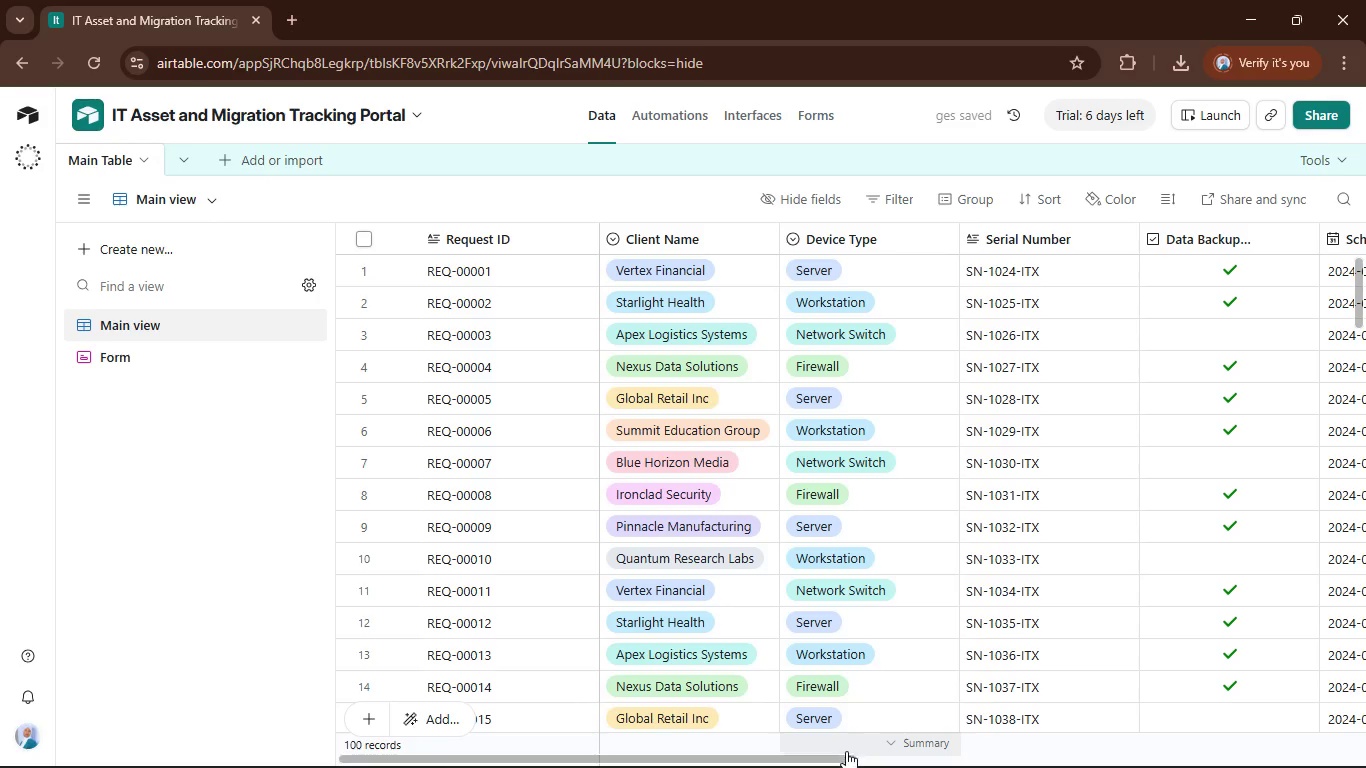 
left_click_drag(start_coordinate=[838, 757], to_coordinate=[1352, 714])
 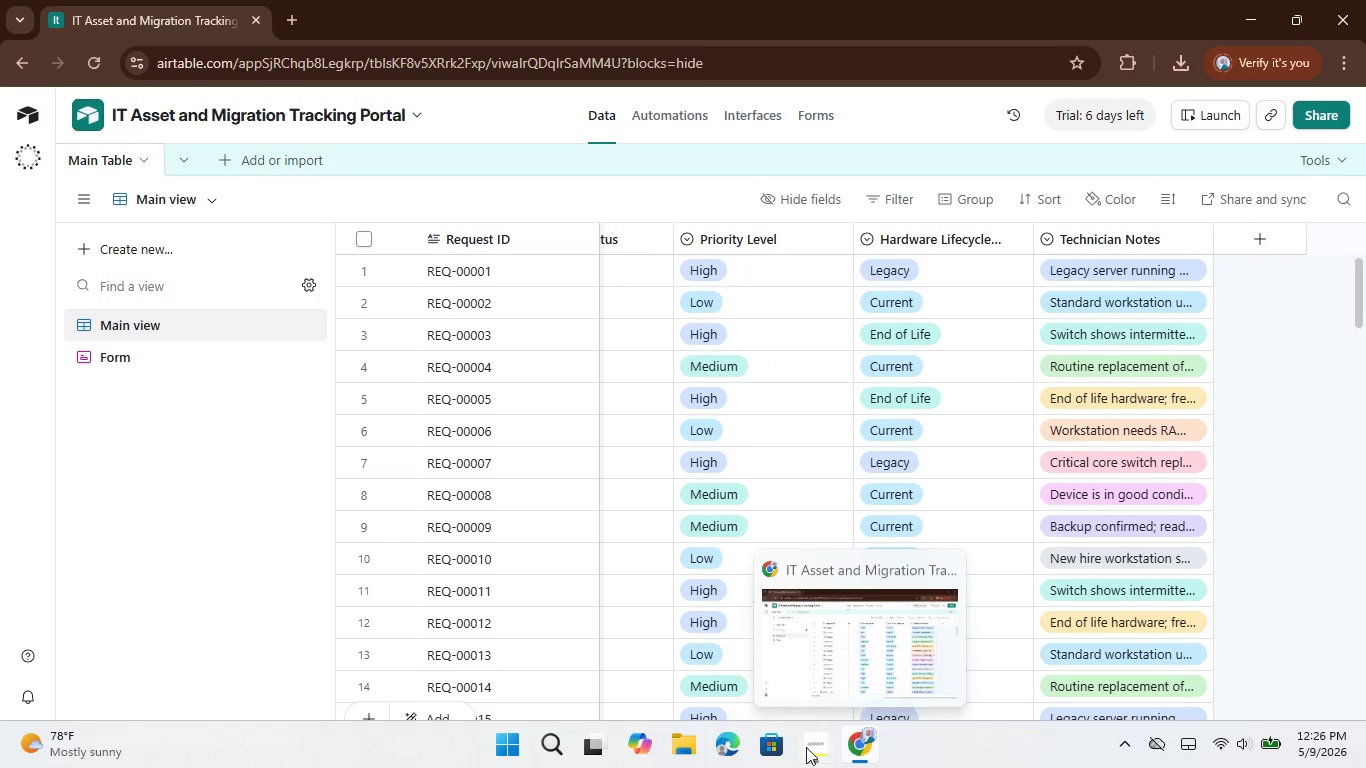 
left_click([823, 652])